 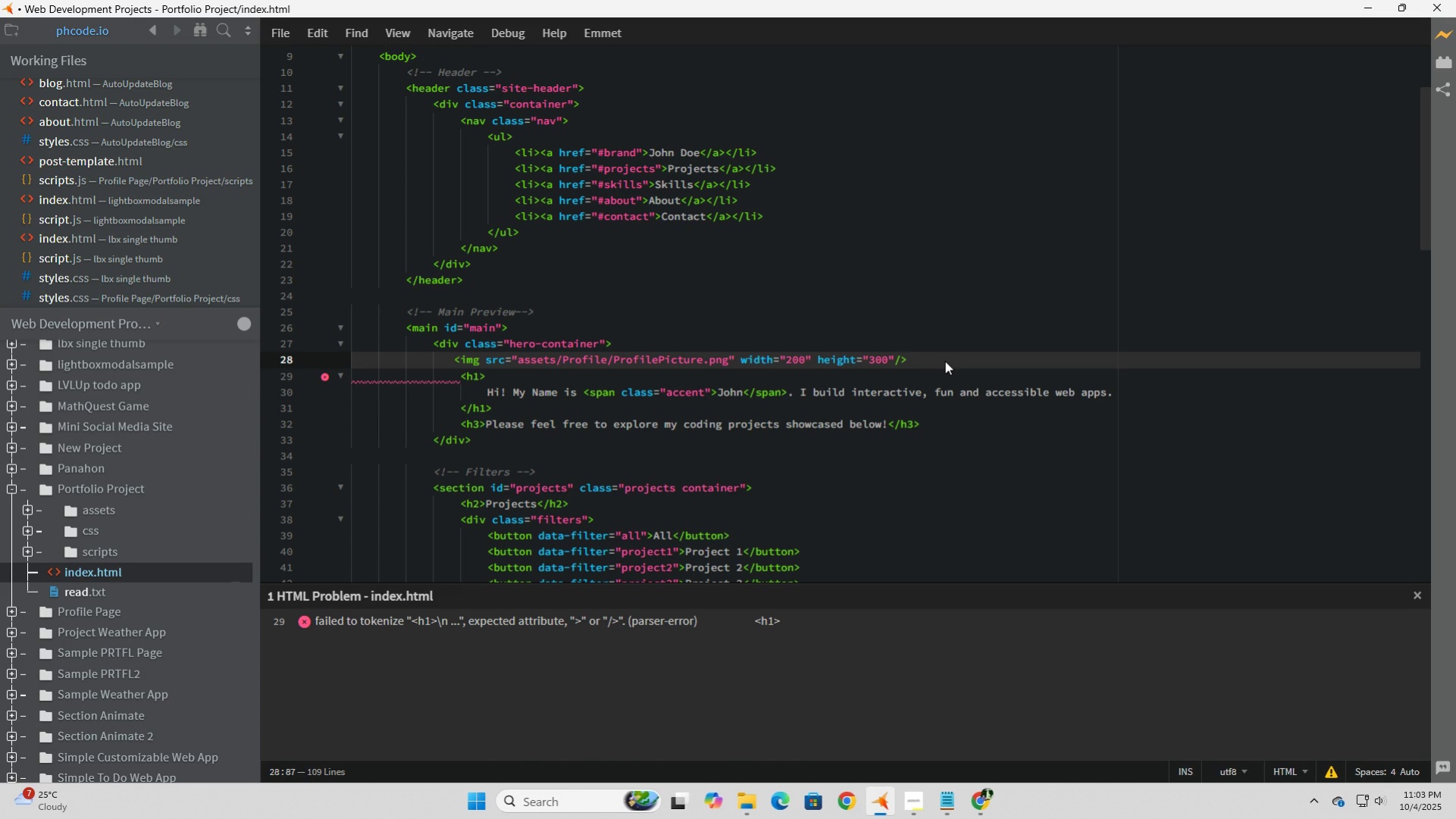 
left_click([520, 419])
 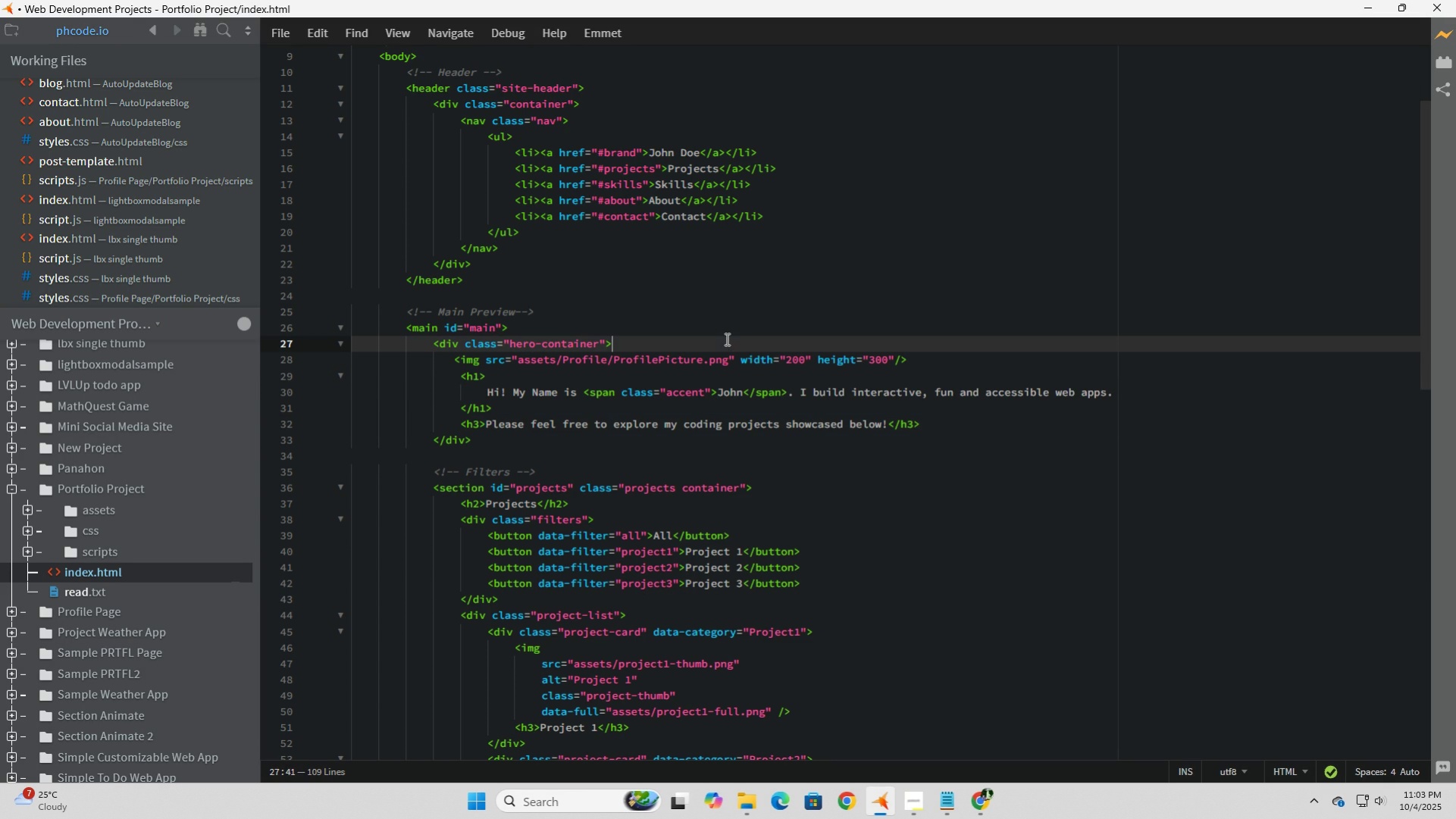 
left_click([725, 339])
 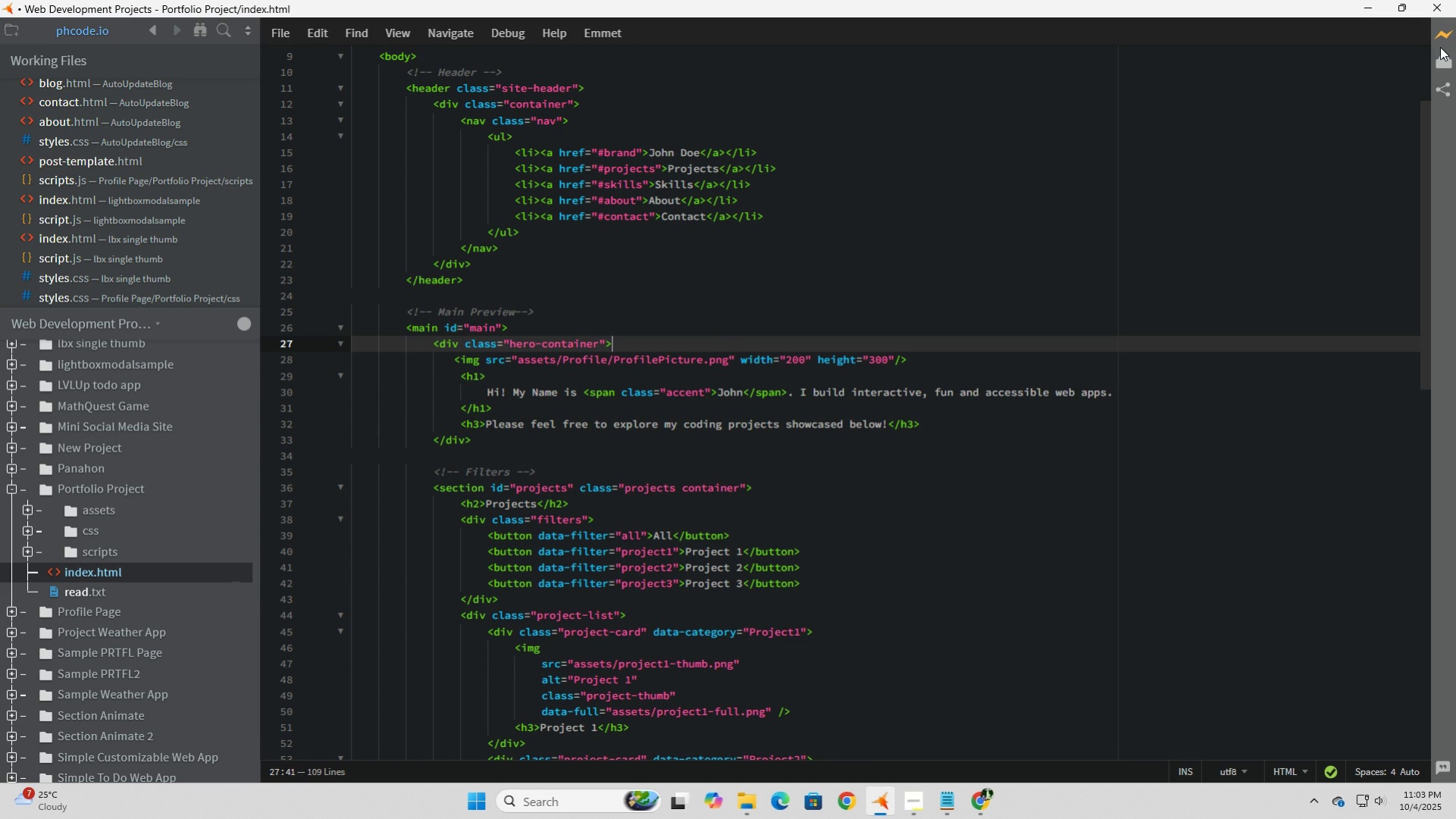 
left_click([1445, 34])
 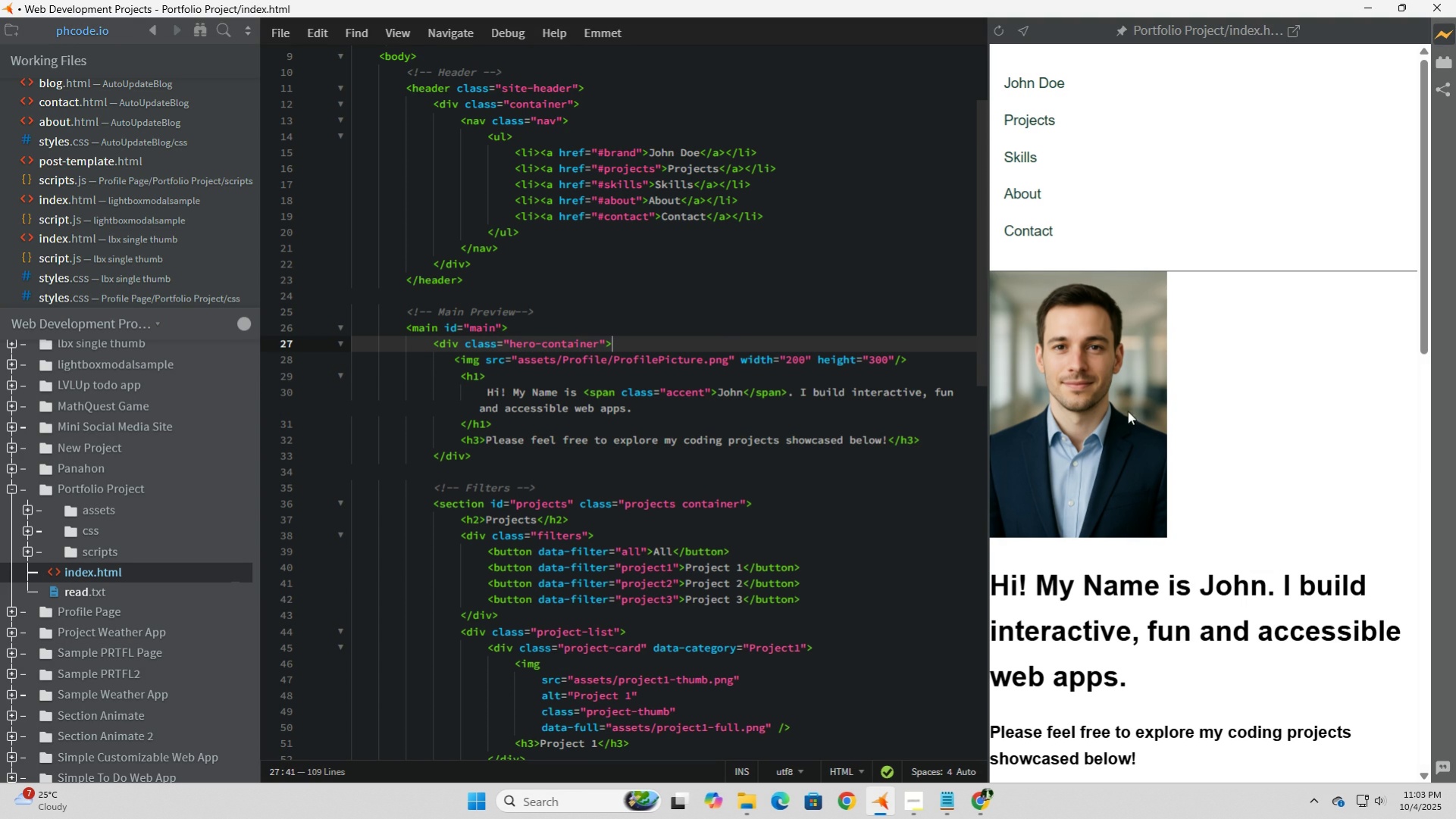 
left_click([1248, 408])
 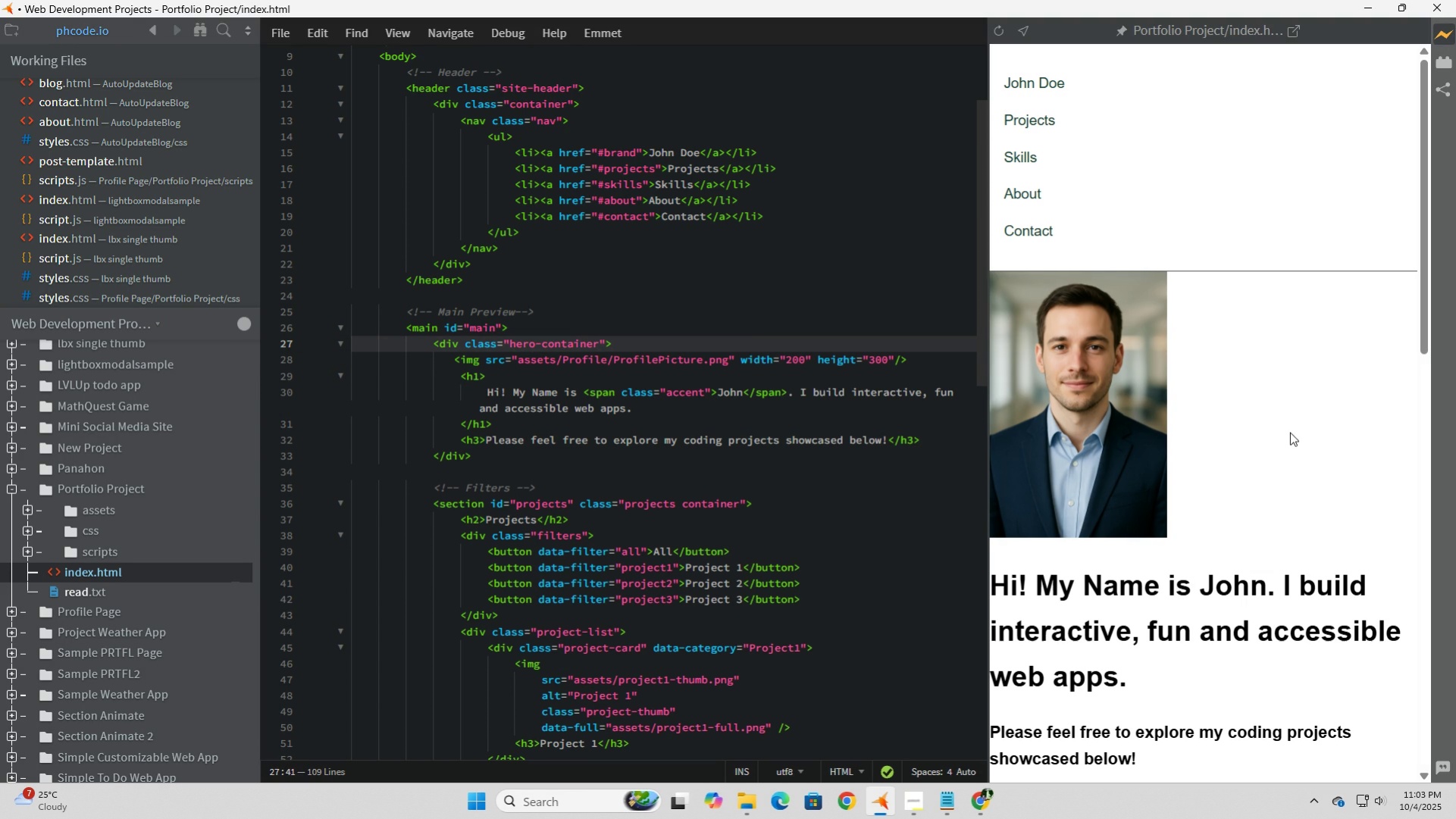 
left_click([1290, 432])
 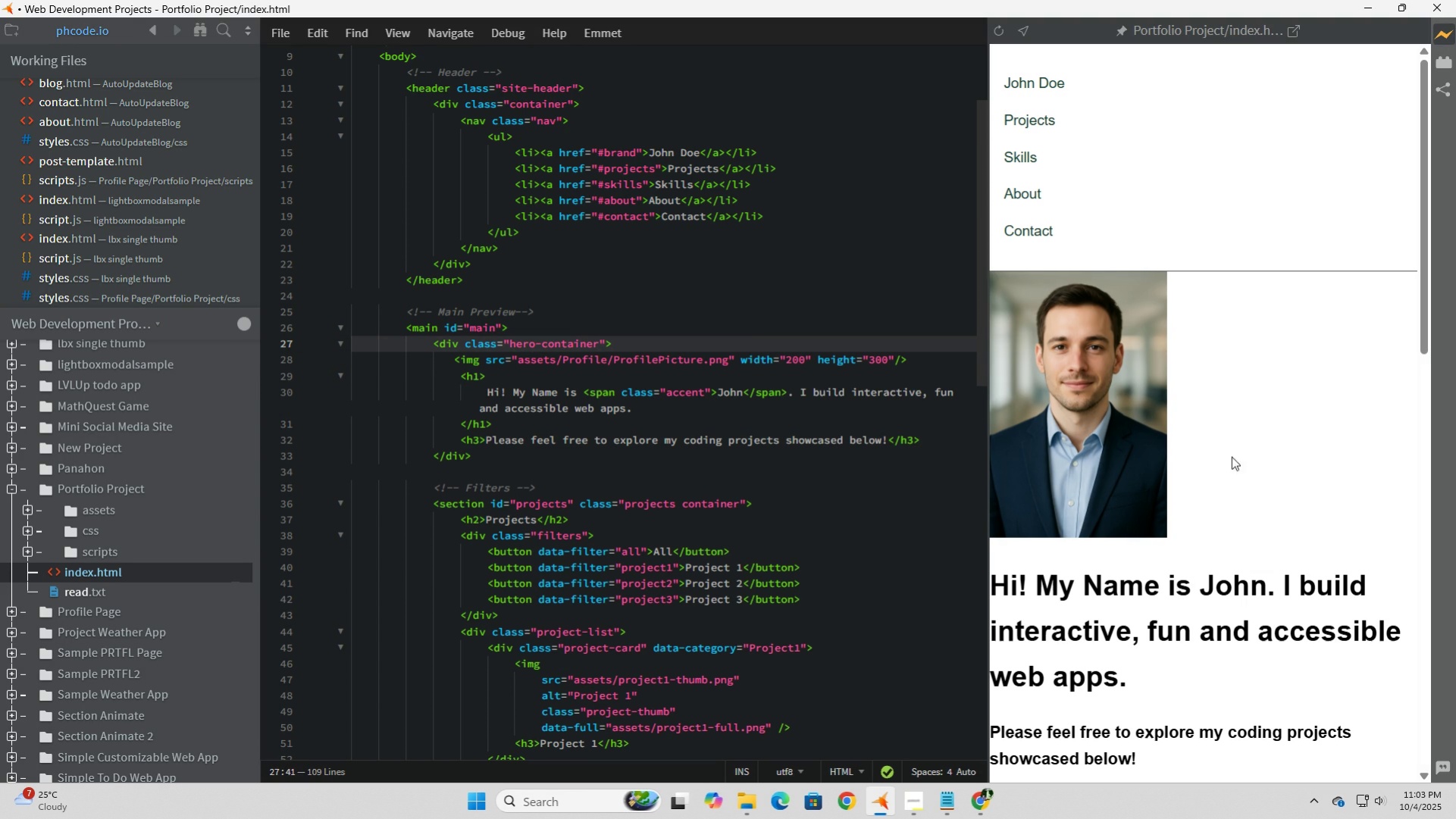 
left_click([1290, 438])
 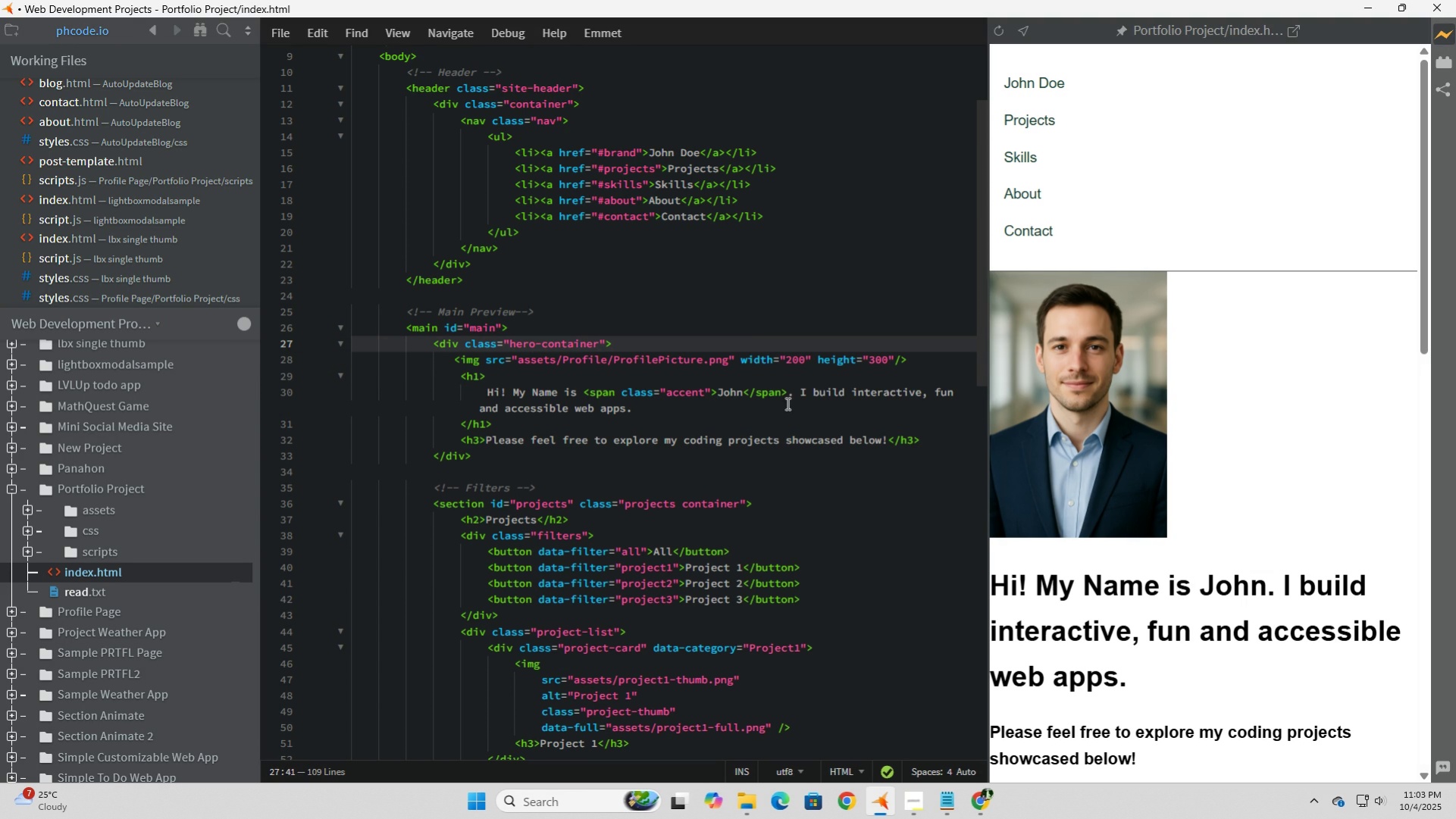 
left_click([786, 403])
 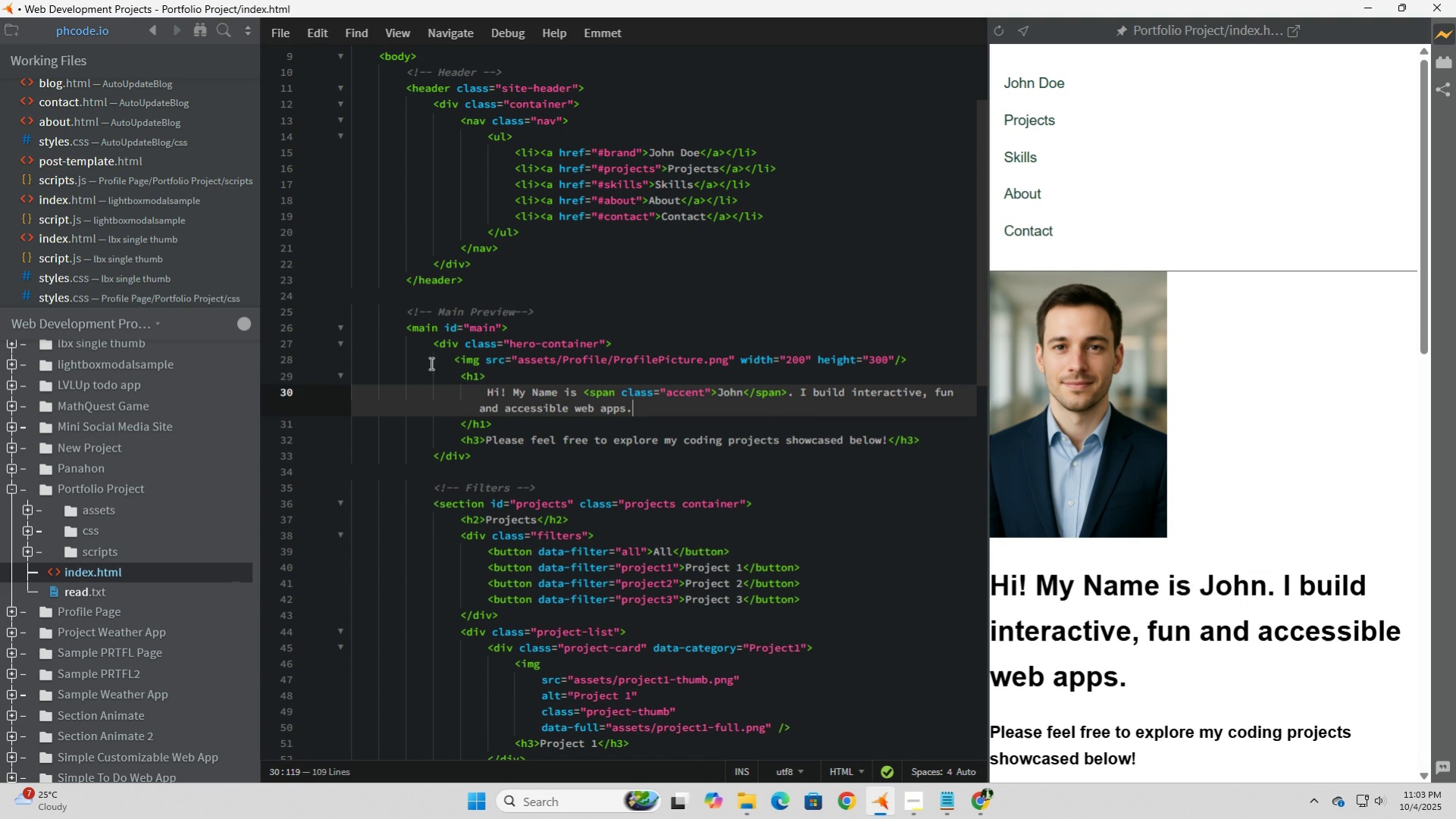 
left_click([642, 343])
 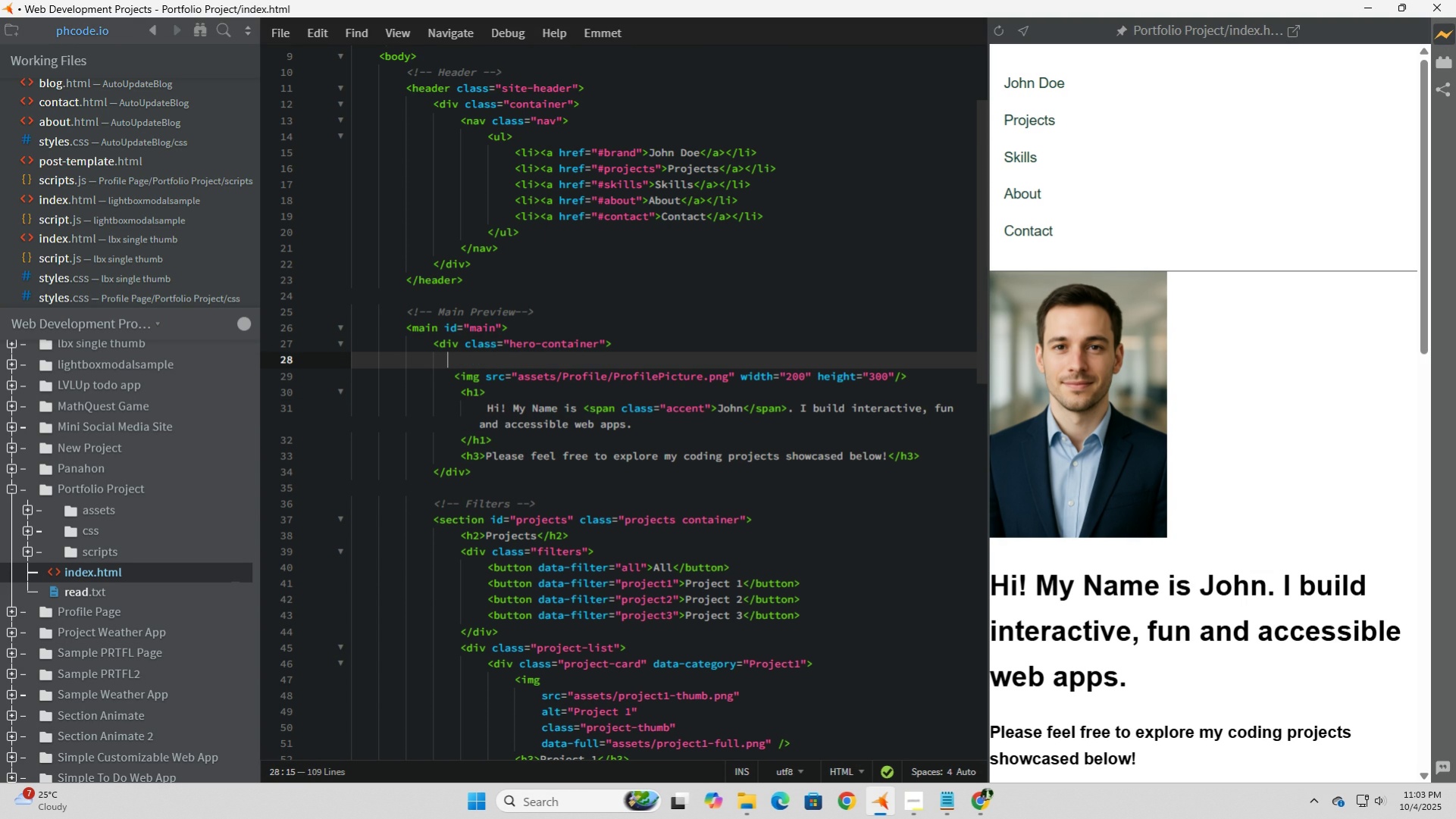 
key(Enter)
 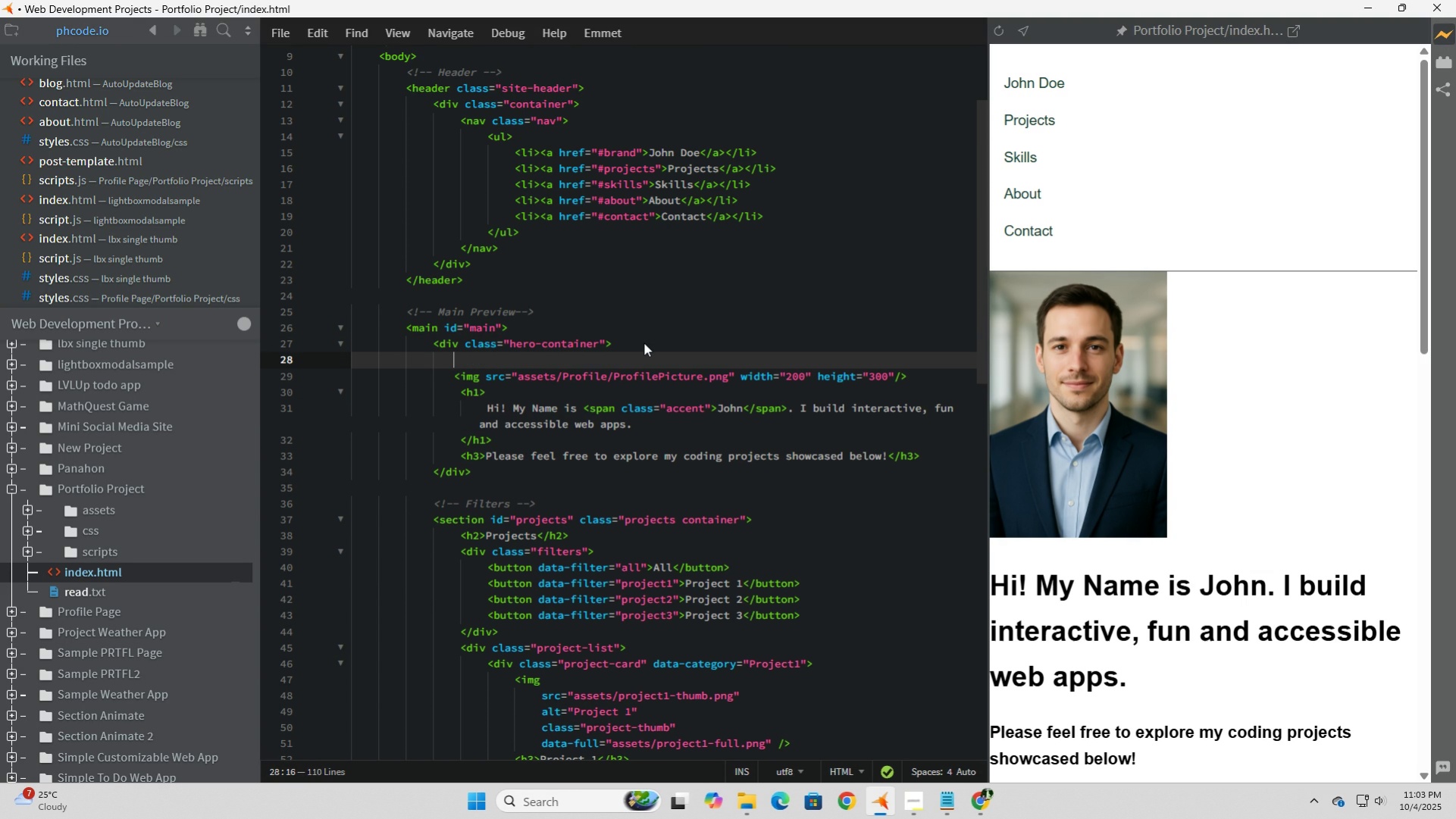 
type( <div>)